 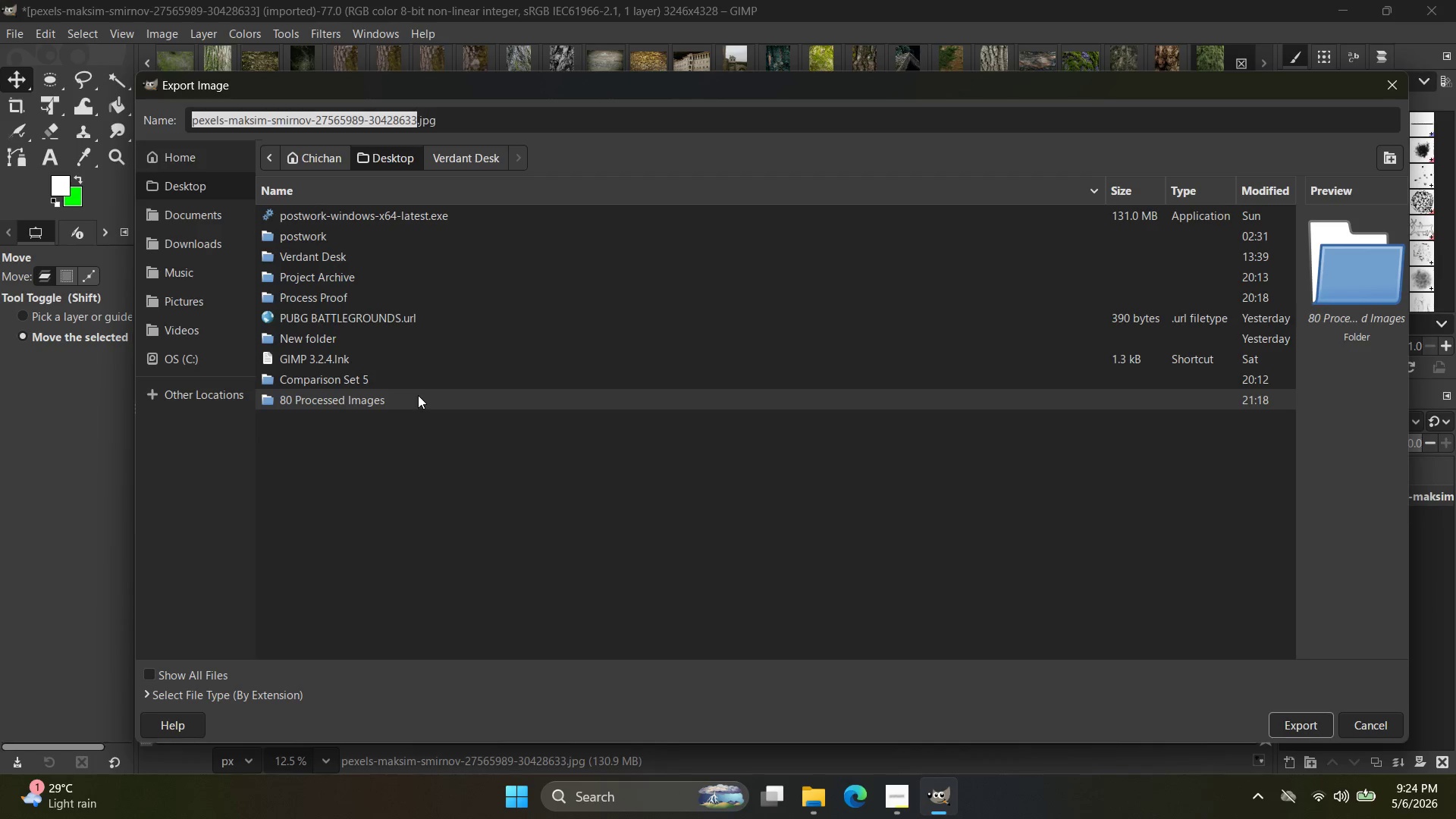 
double_click([384, 404])
 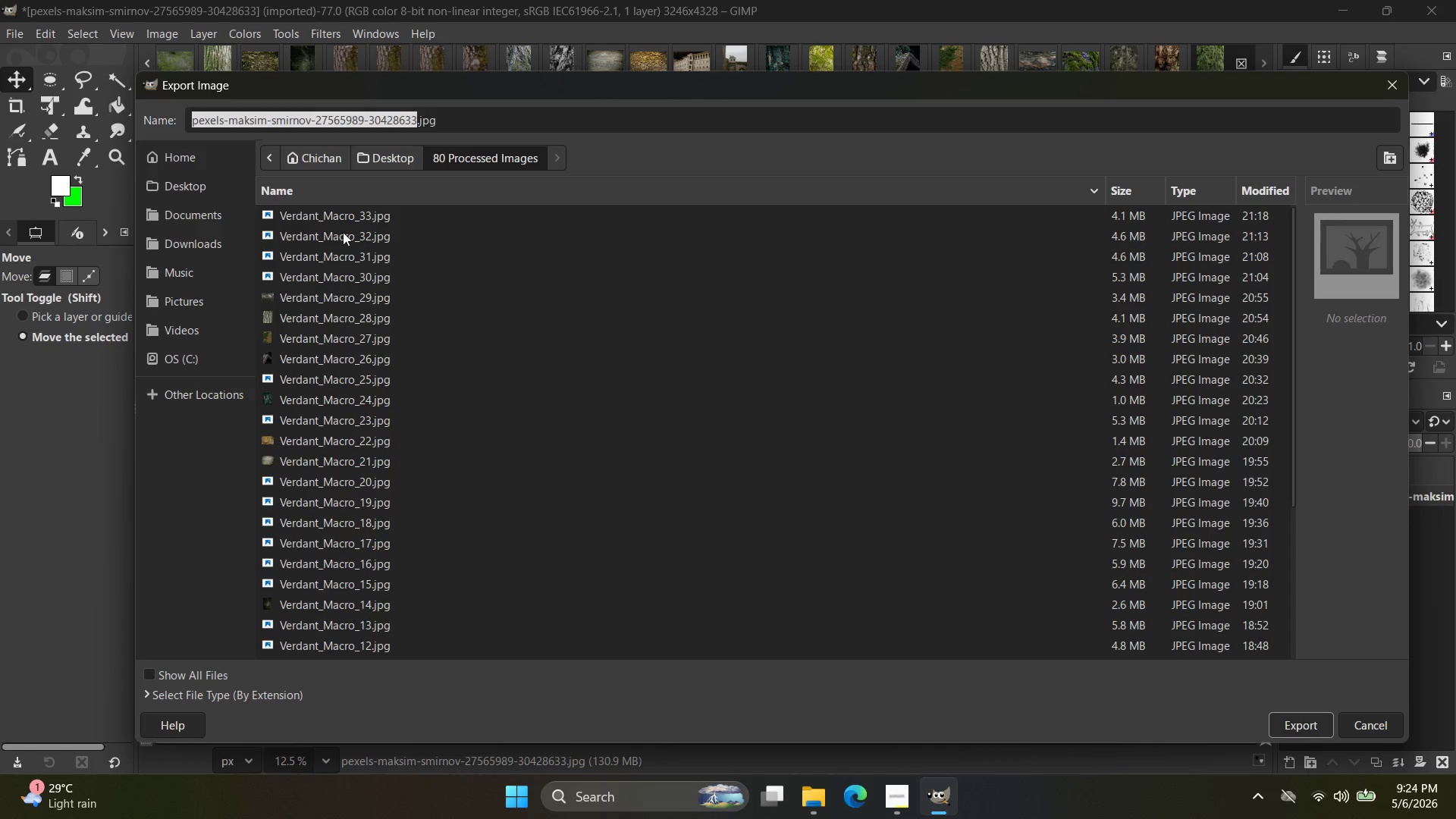 
left_click([353, 215])
 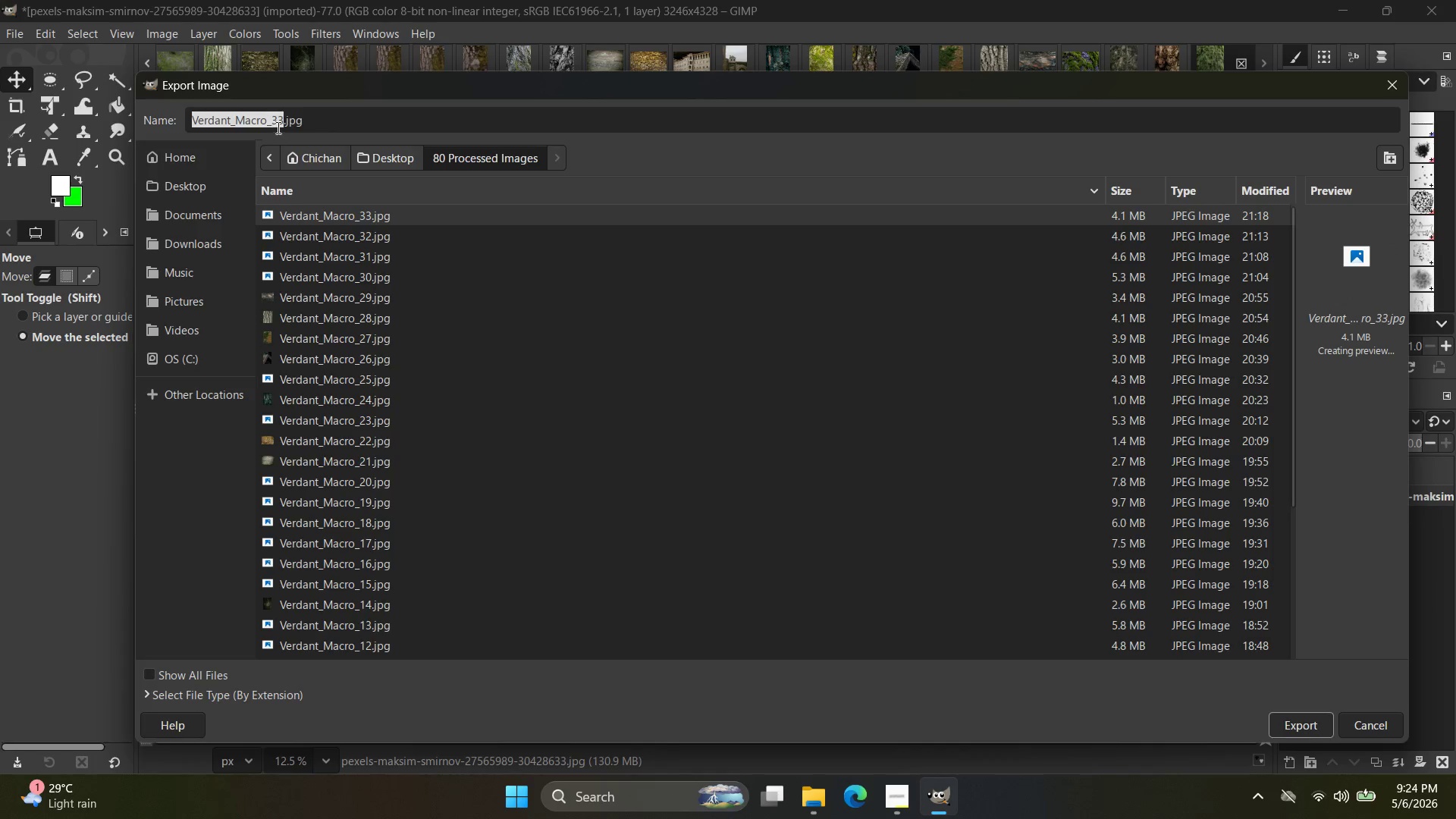 
left_click([281, 124])
 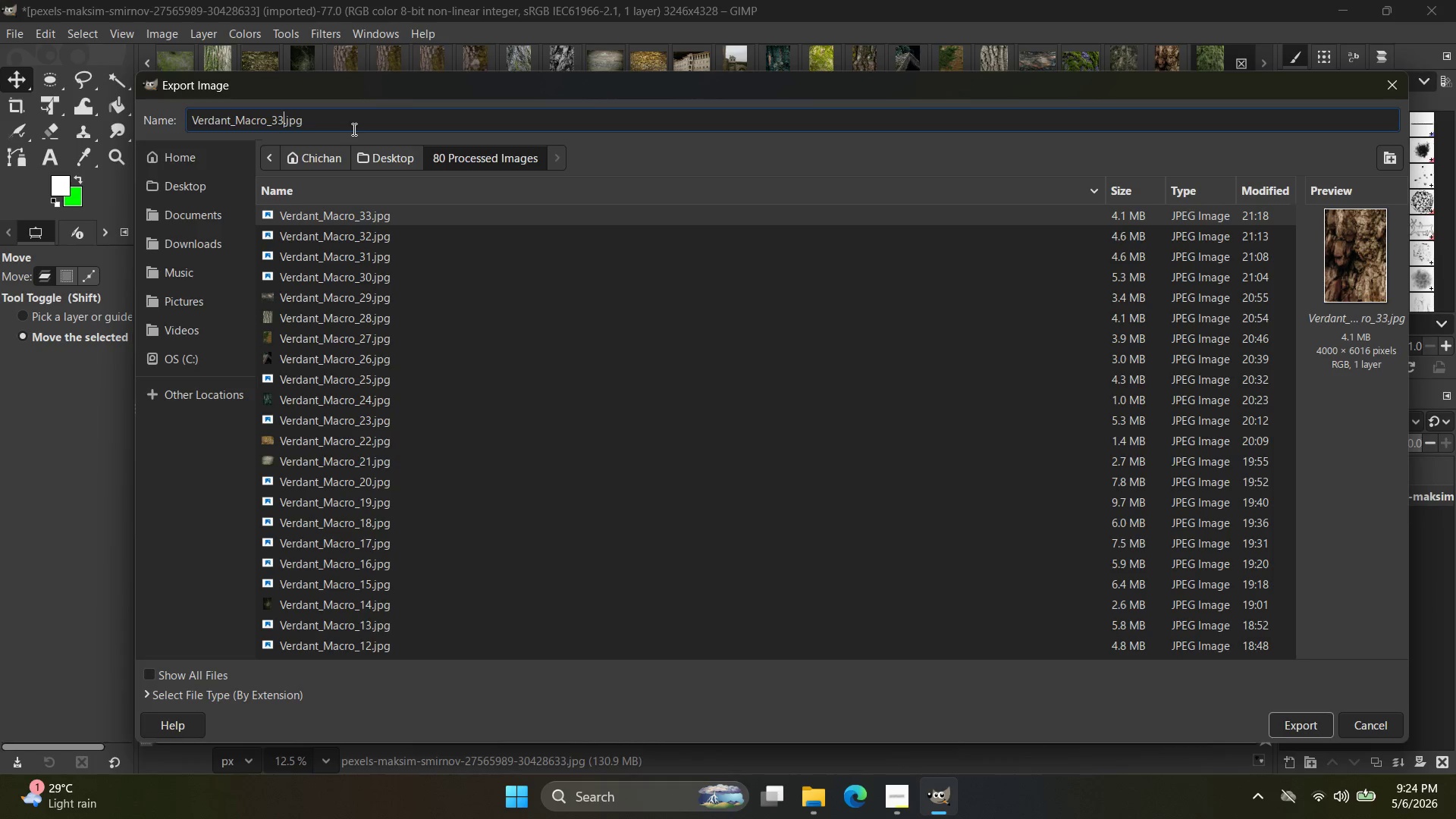 
key(Backspace)
 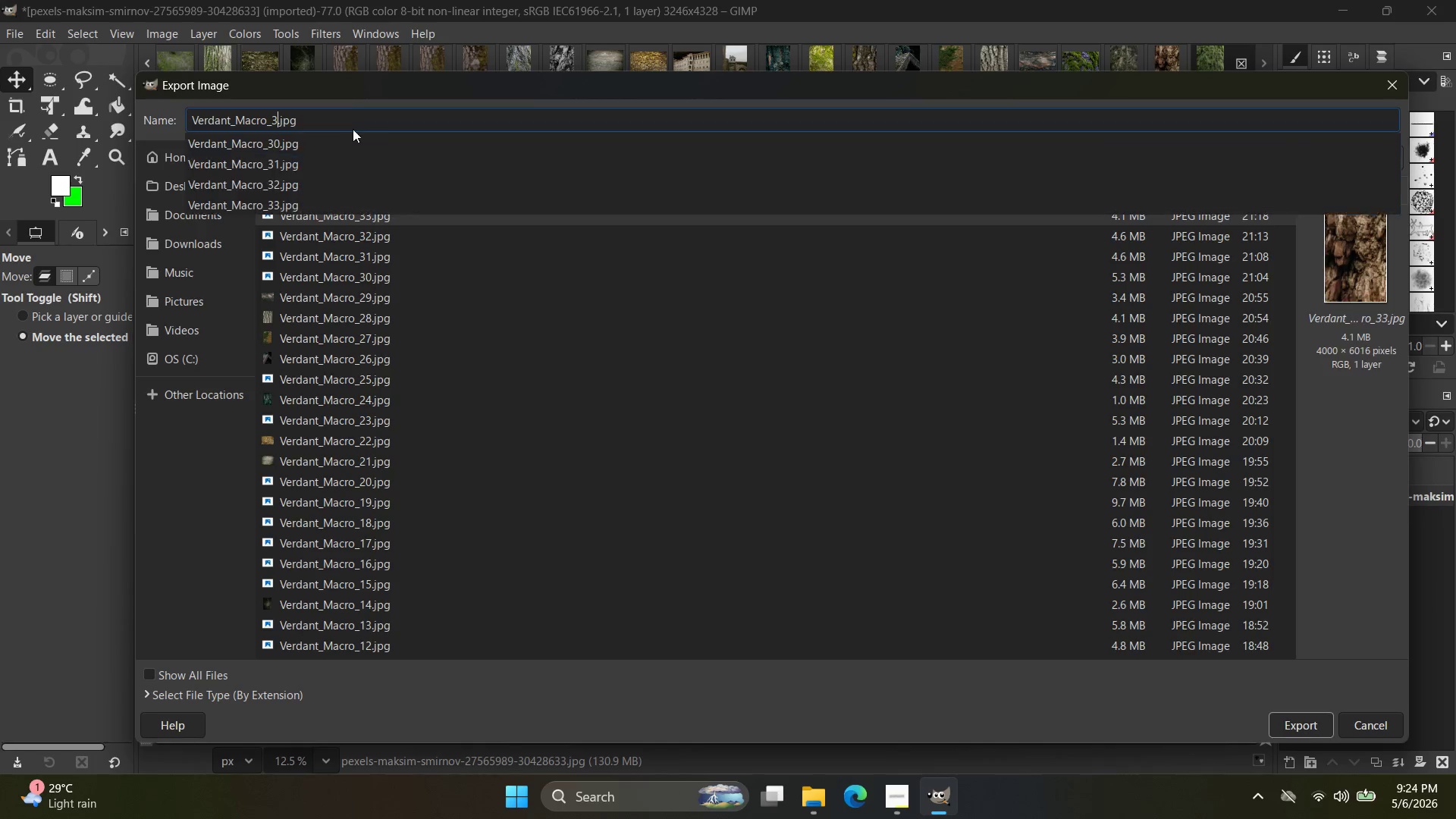 
key(4)
 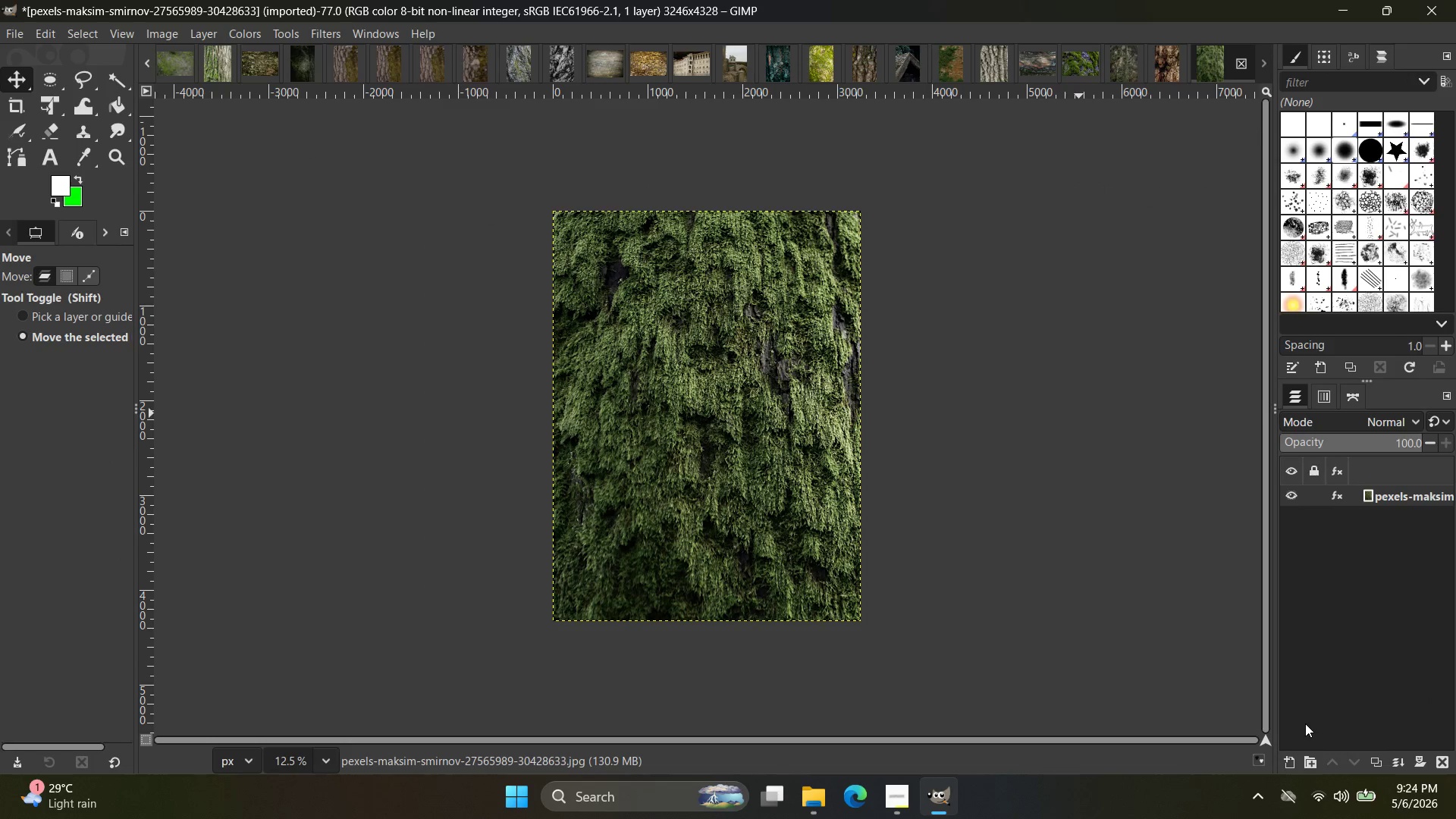 
wait(9.94)
 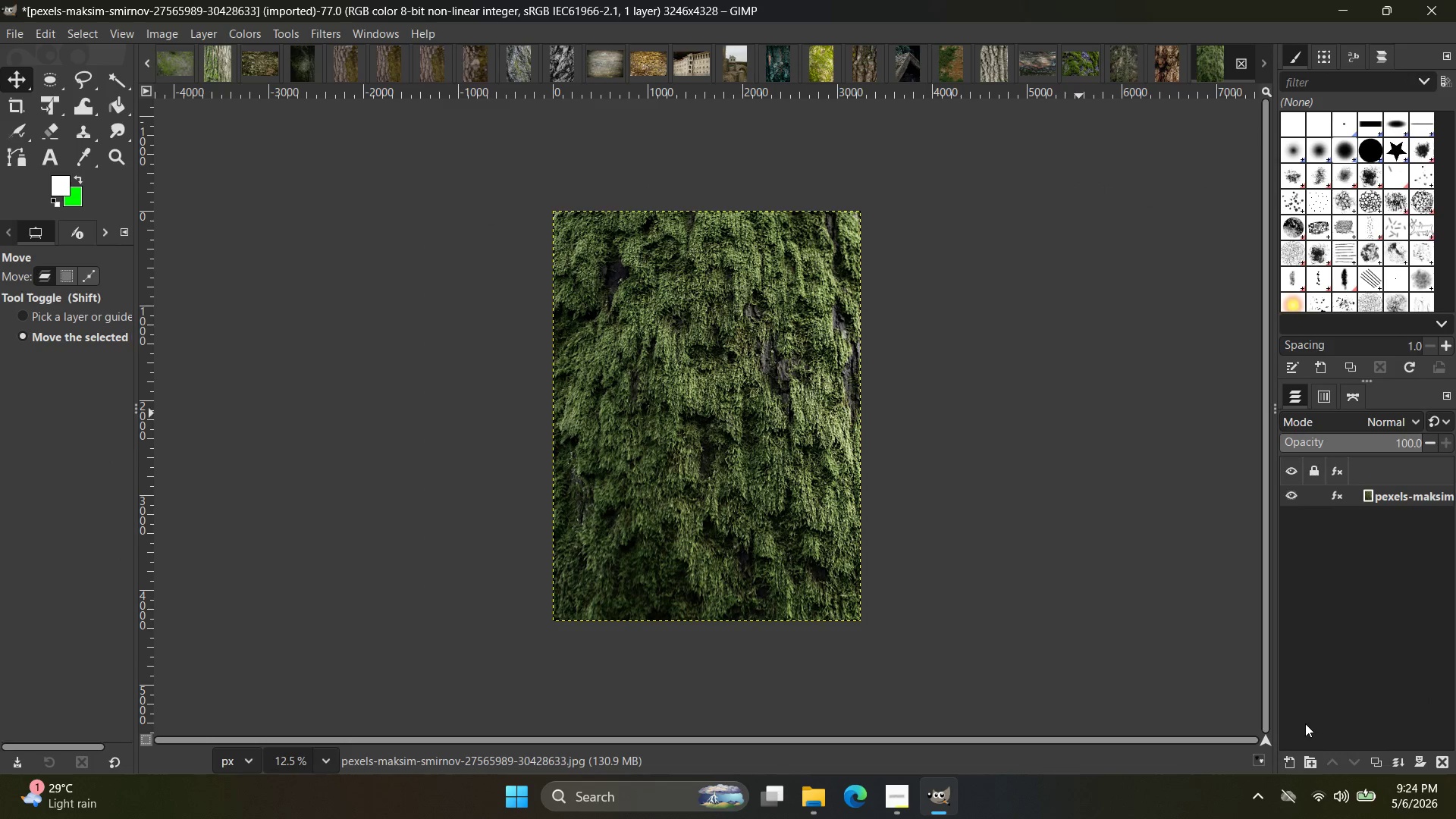 
left_click([414, 474])
 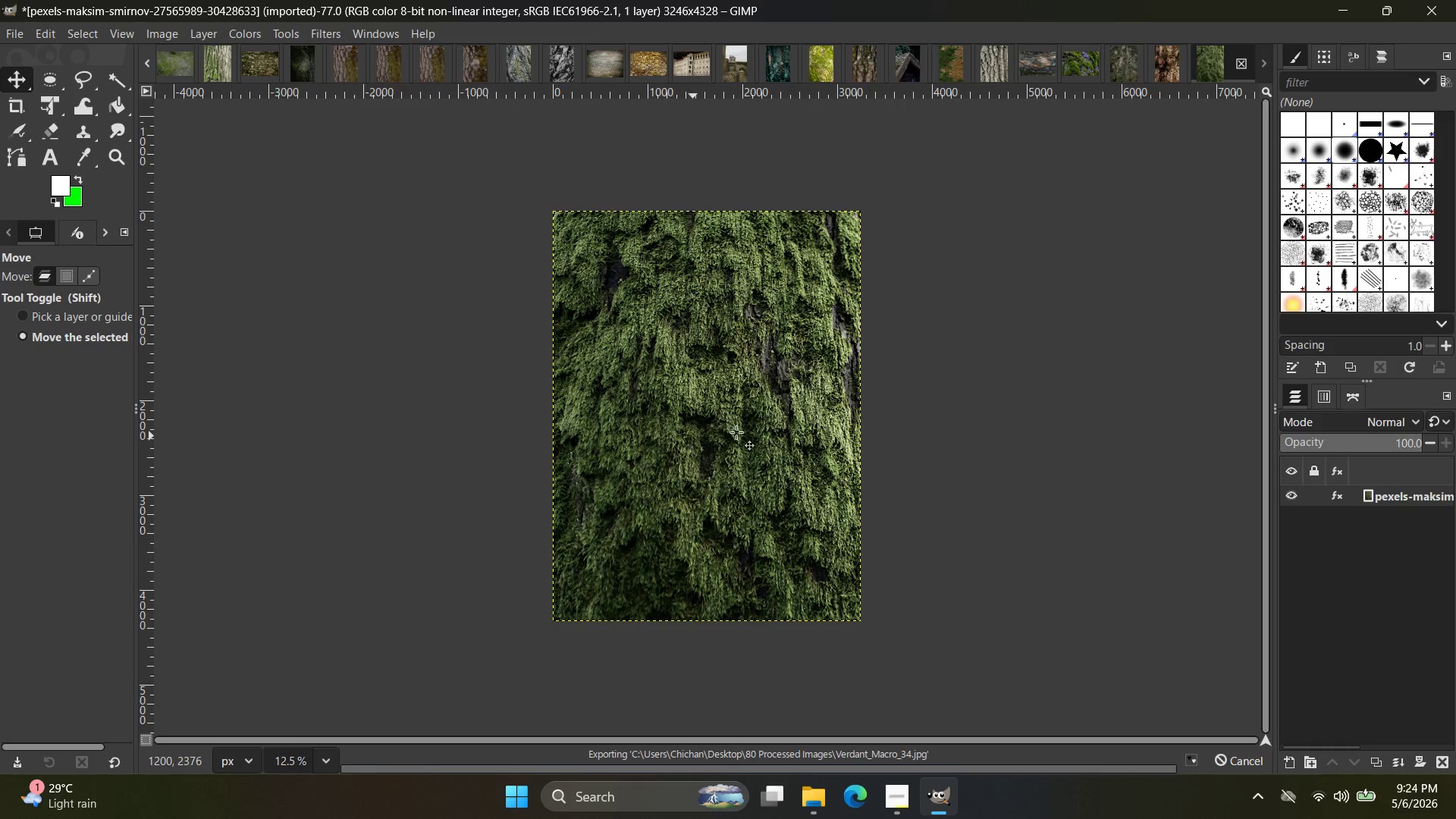 
key(Alt+Tab)
 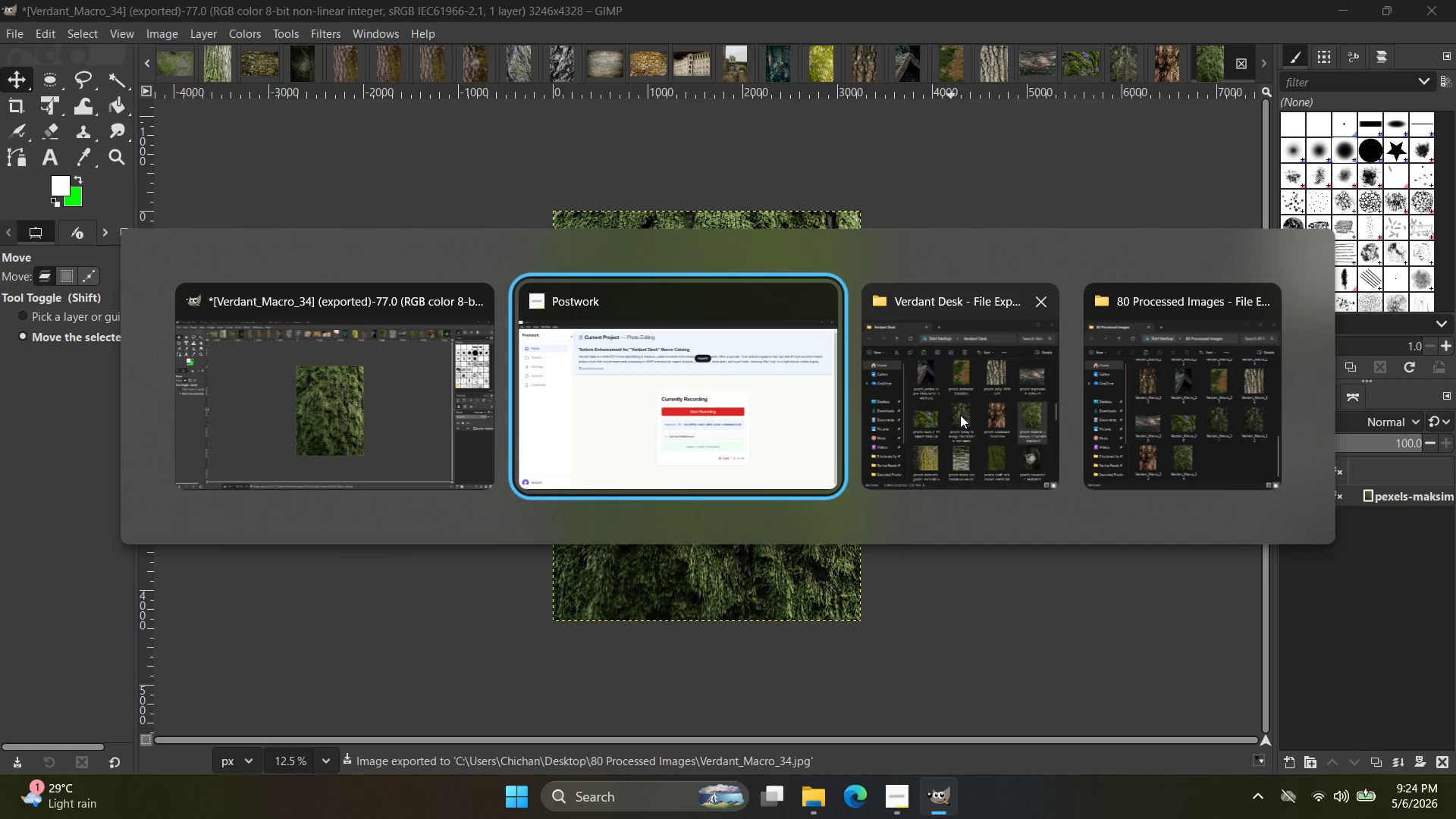 
key(Alt+Tab)
 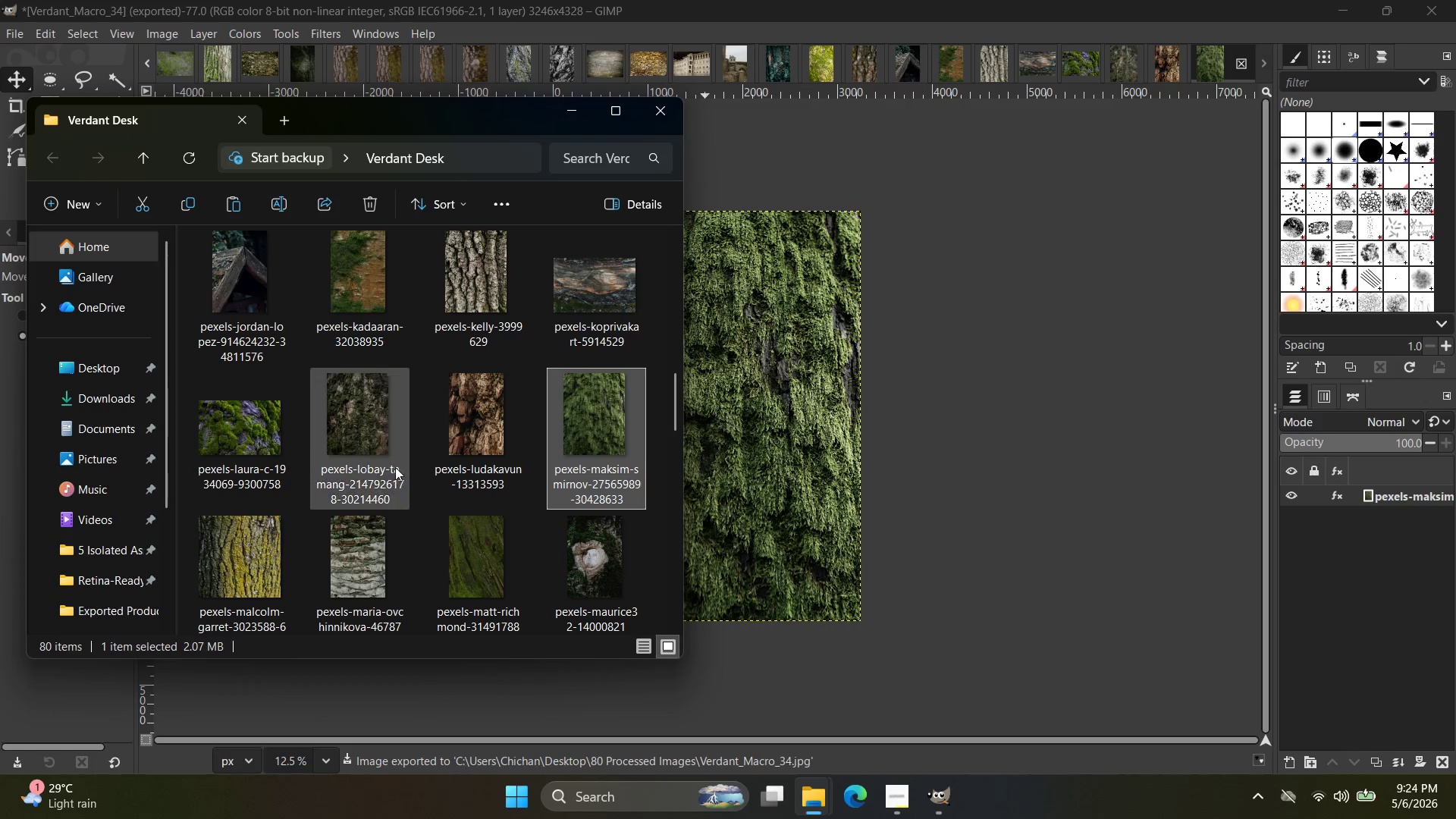 
left_click([249, 529])
 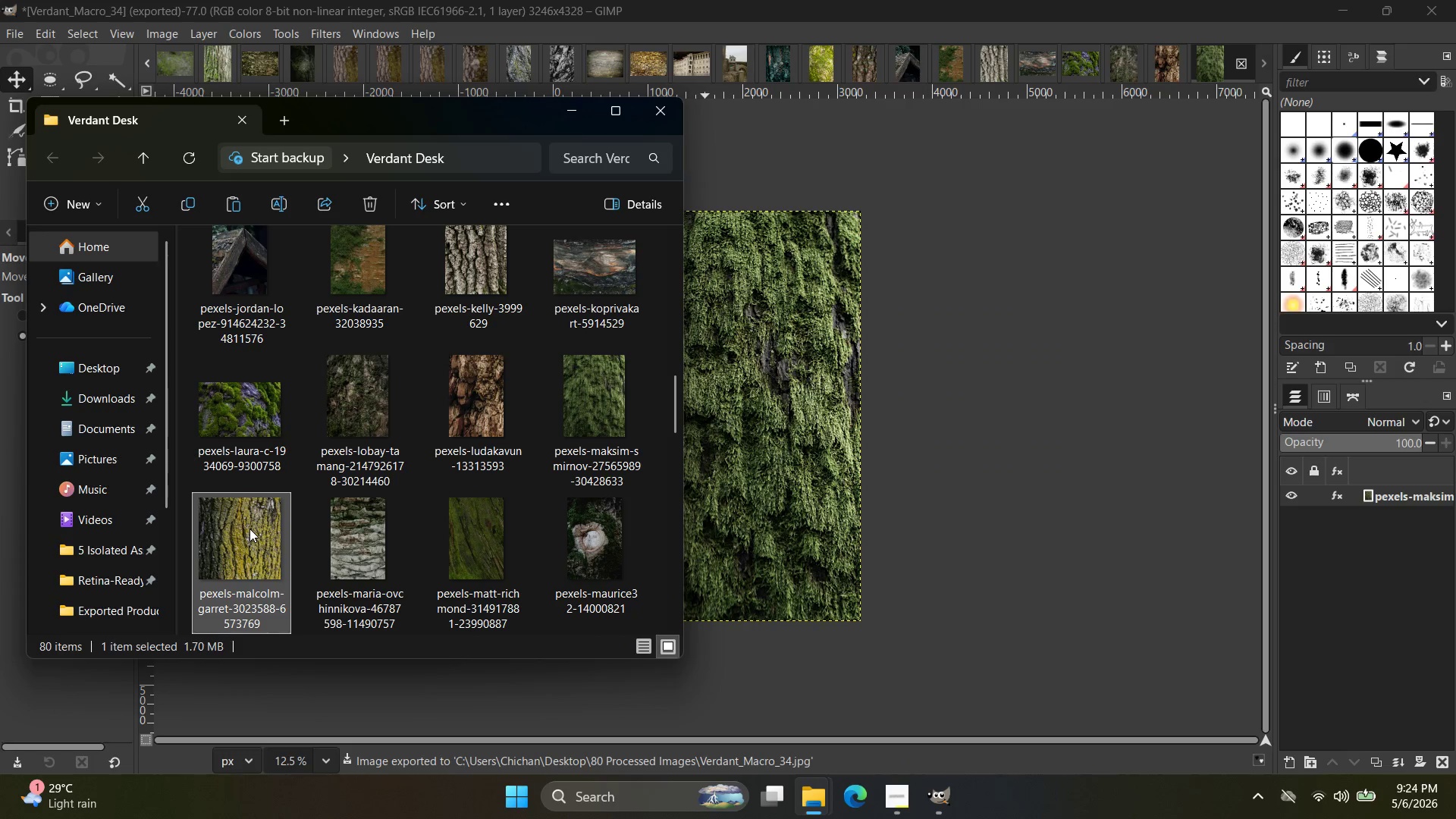 
left_click_drag(start_coordinate=[237, 532], to_coordinate=[1219, 52])
 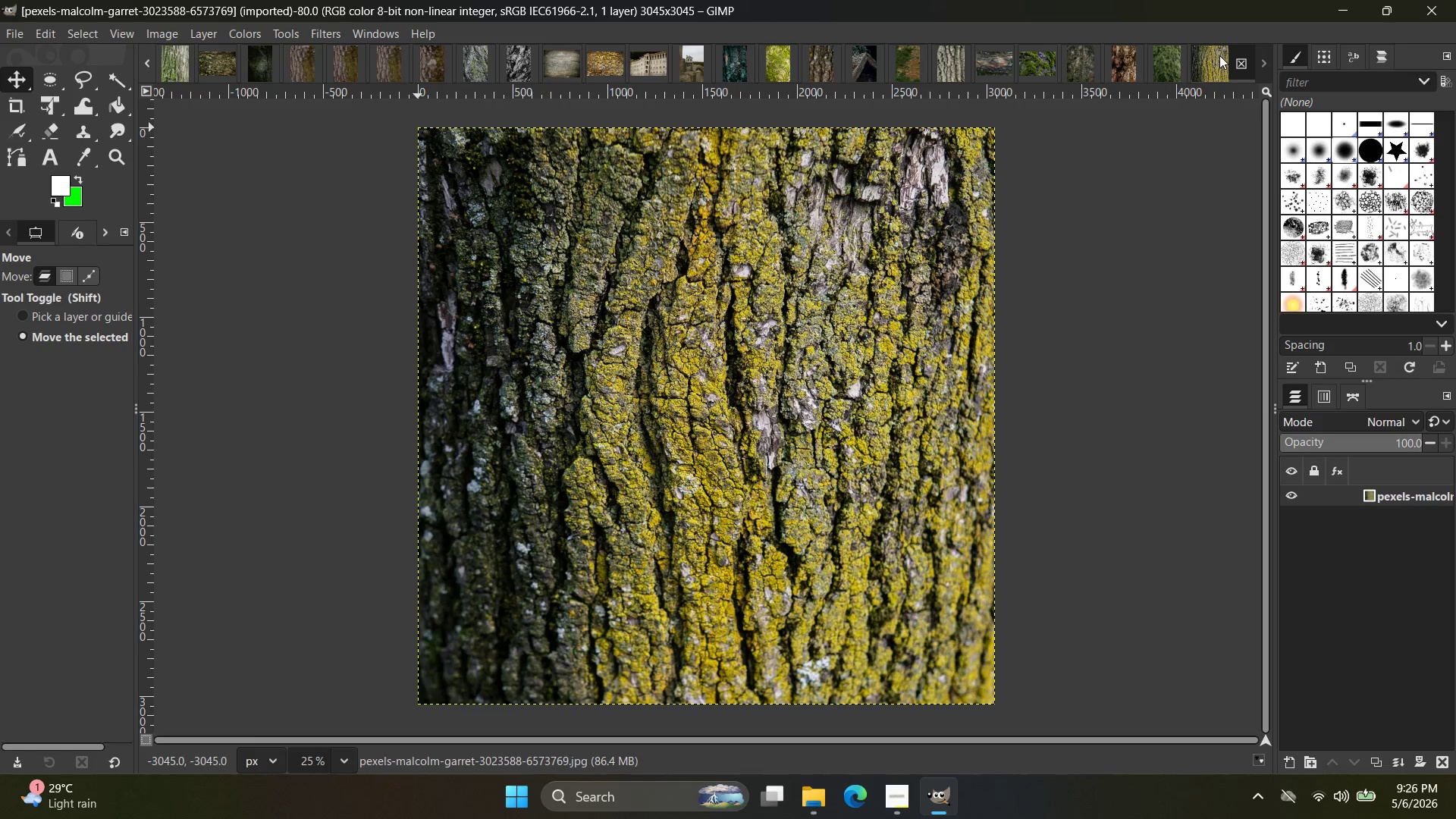 
wait(132.42)
 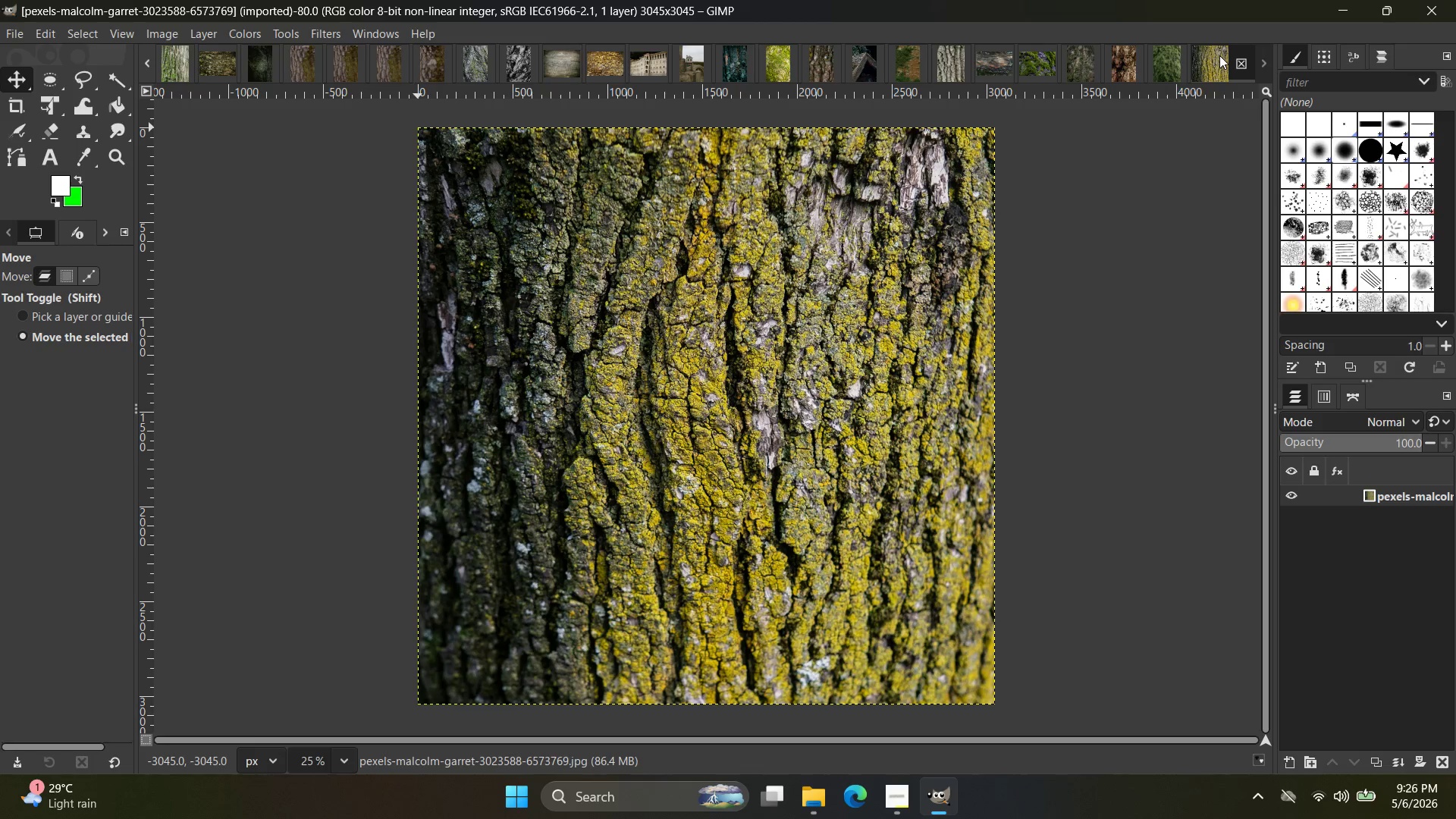 
left_click([331, 32])
 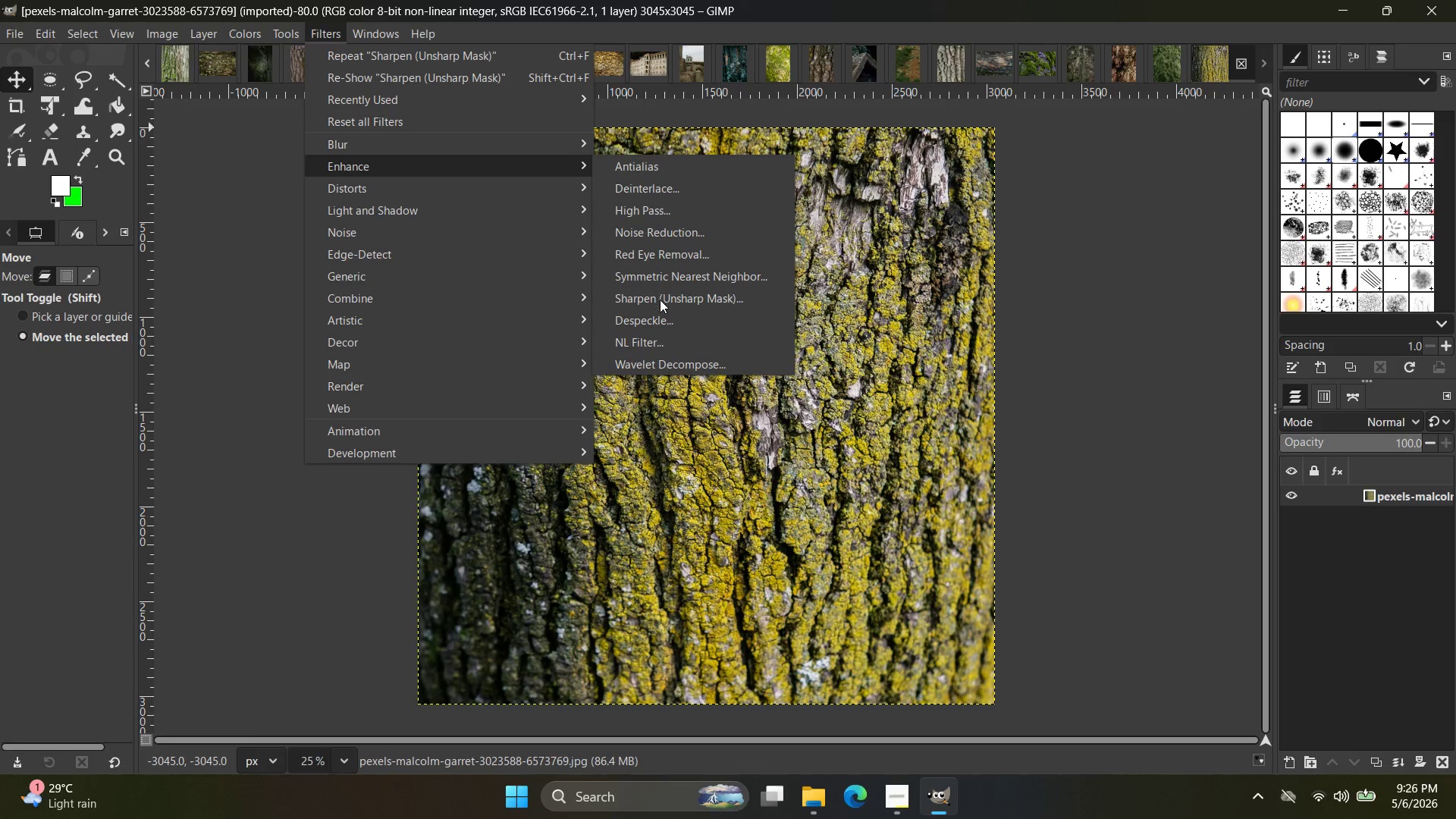 
left_click([667, 296])
 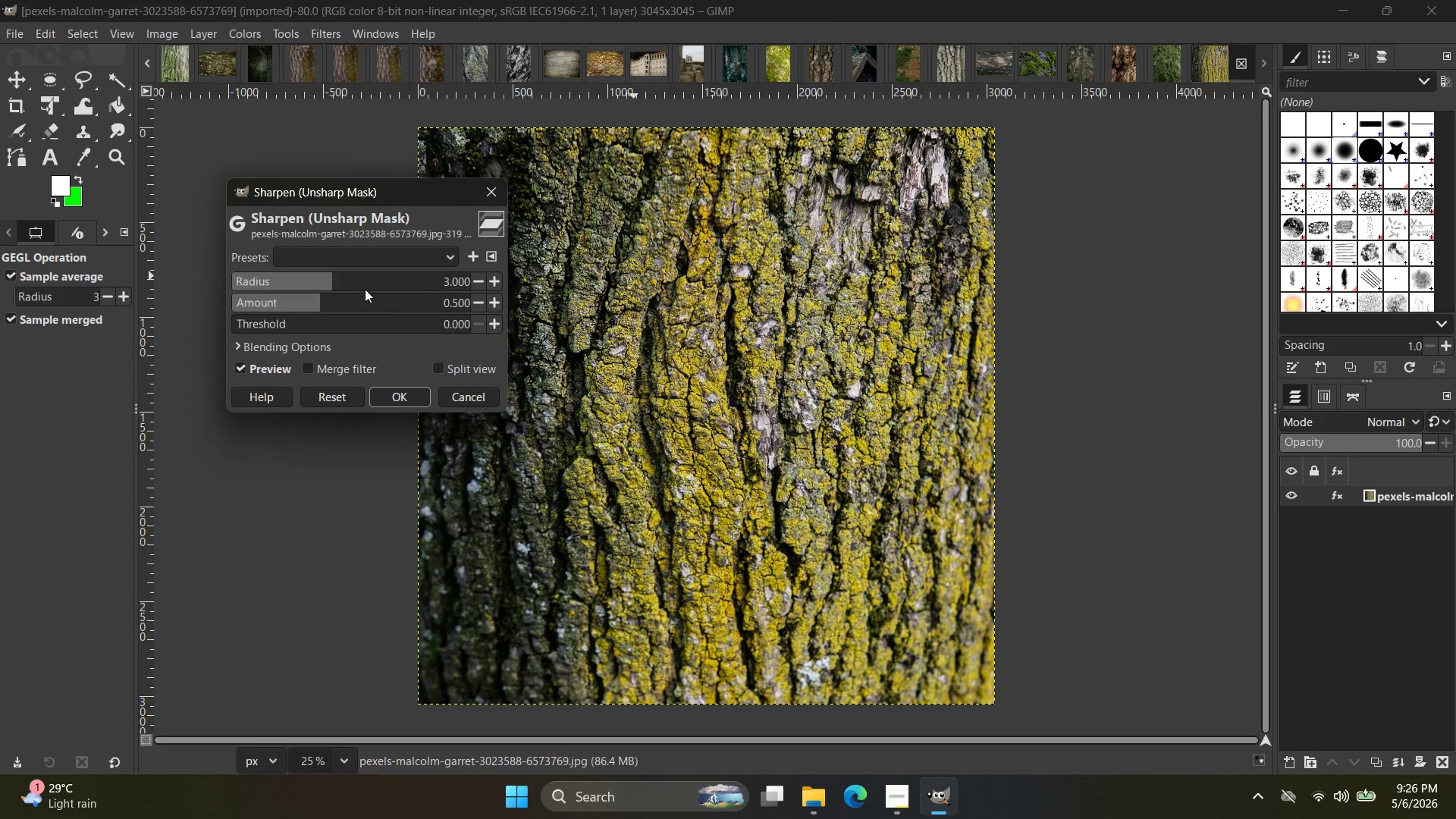 
left_click([355, 290])
 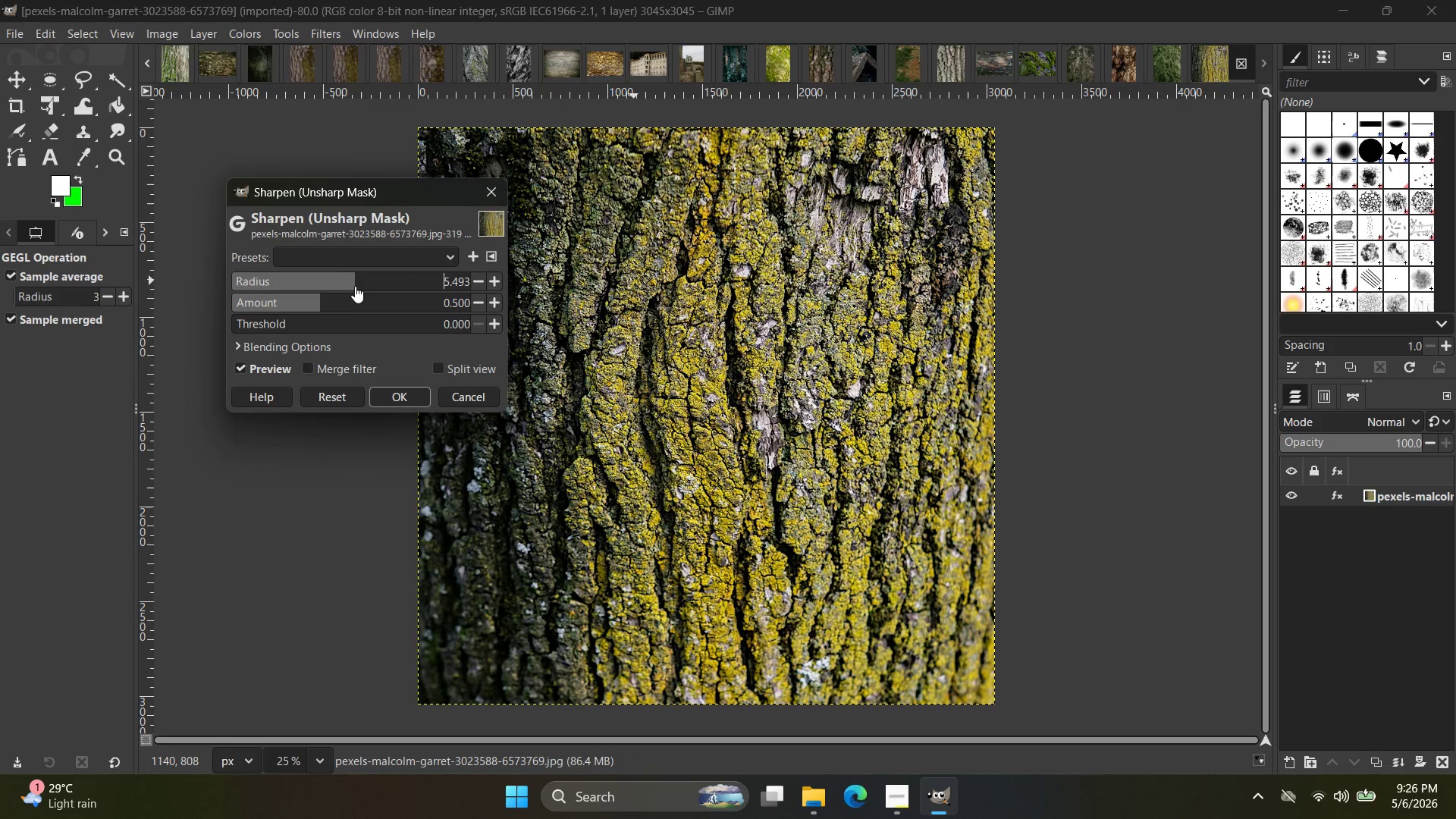 
left_click_drag(start_coordinate=[356, 286], to_coordinate=[372, 286])
 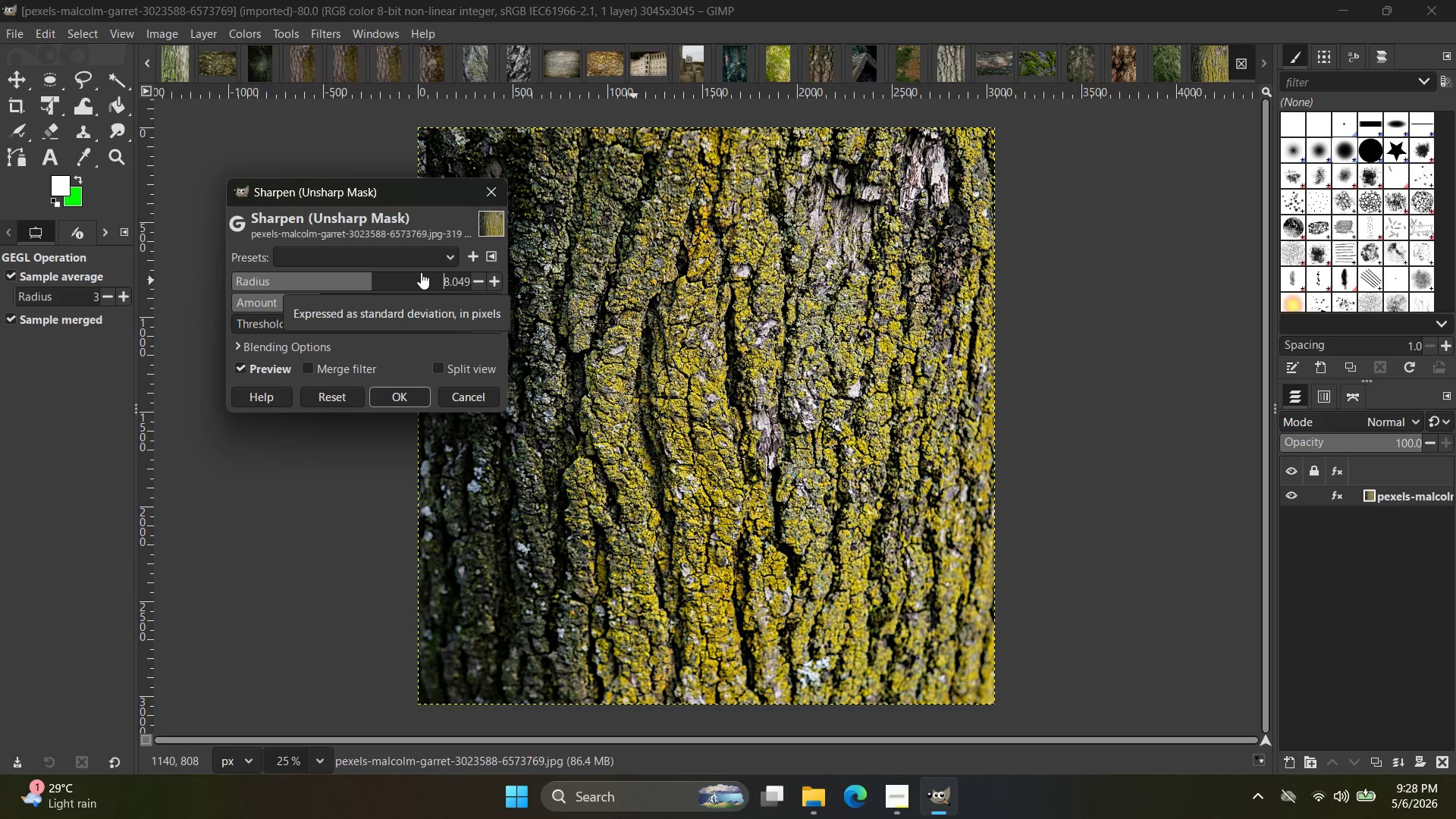 
wait(131.27)
 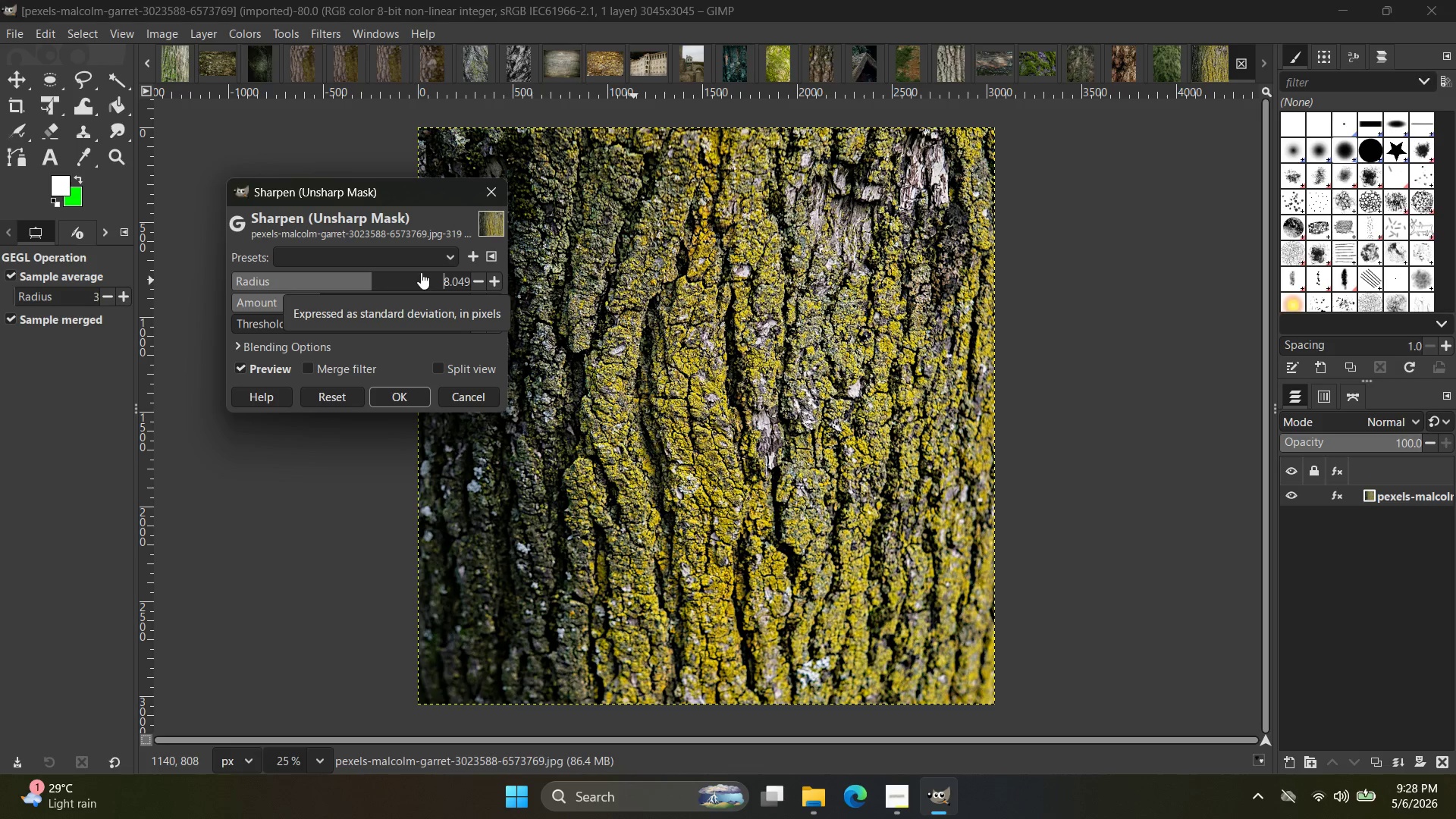 
left_click_drag(start_coordinate=[370, 283], to_coordinate=[376, 283])
 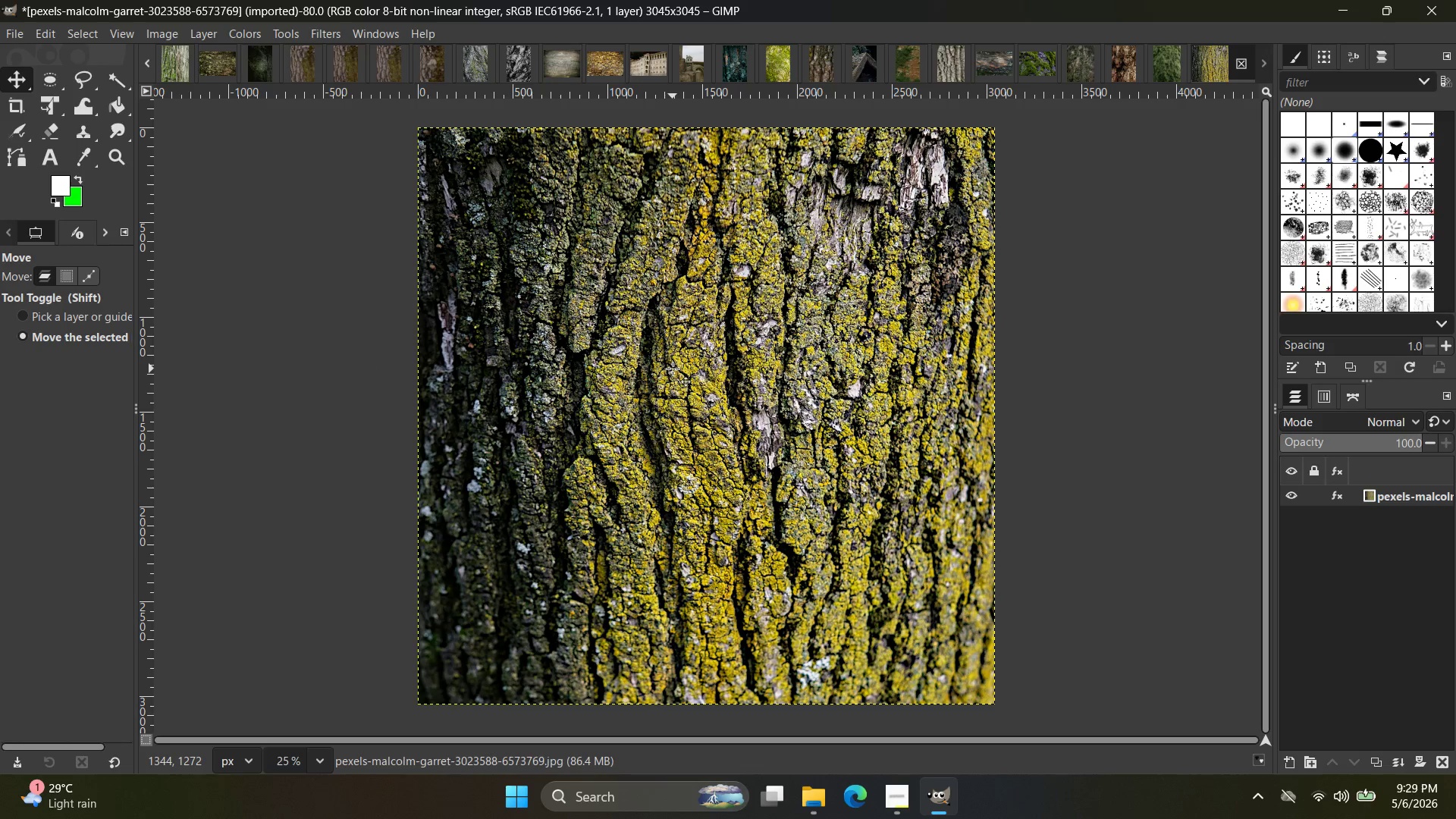 
key(Control+Shift+E)
 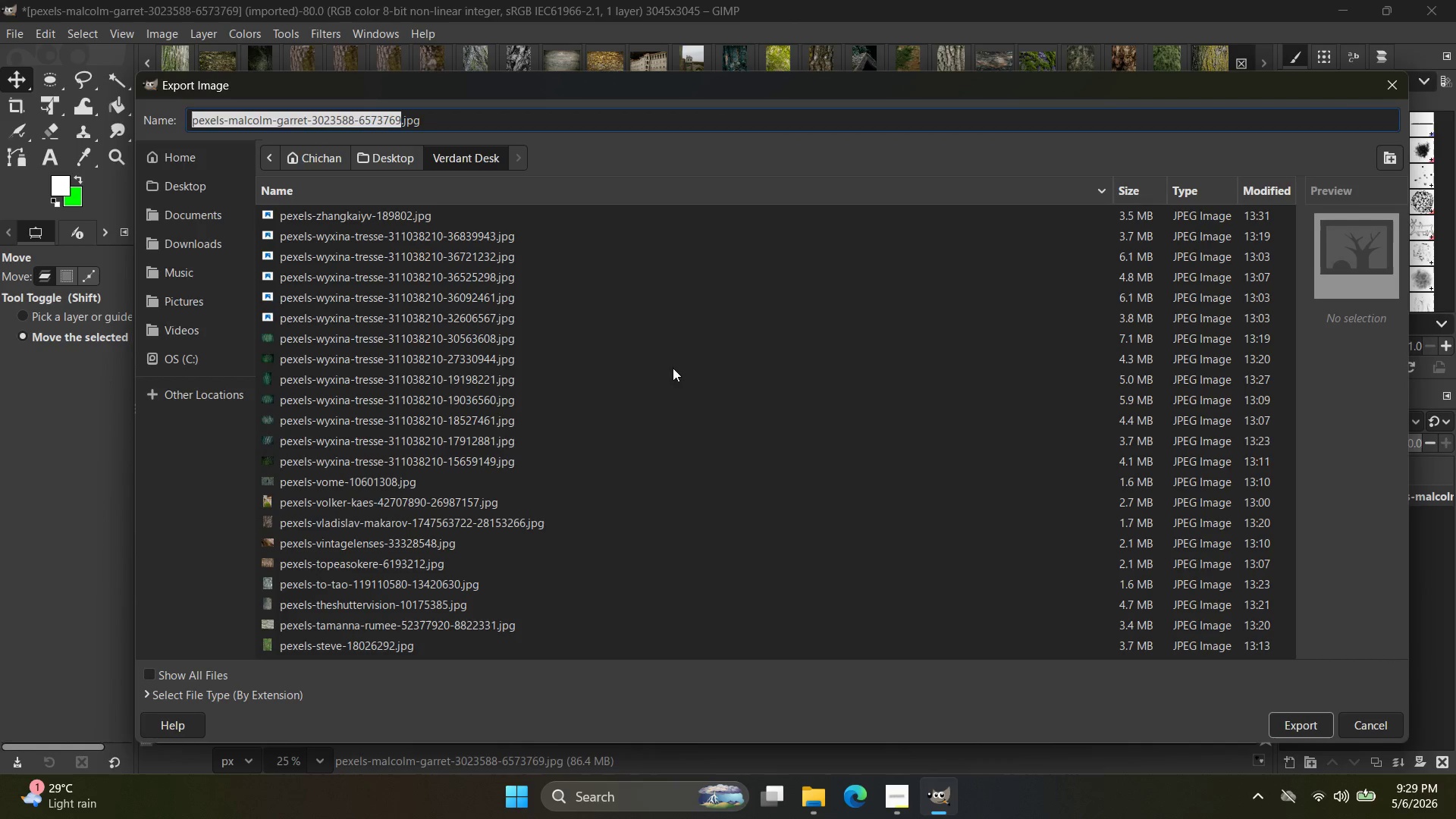 
left_click([203, 187])
 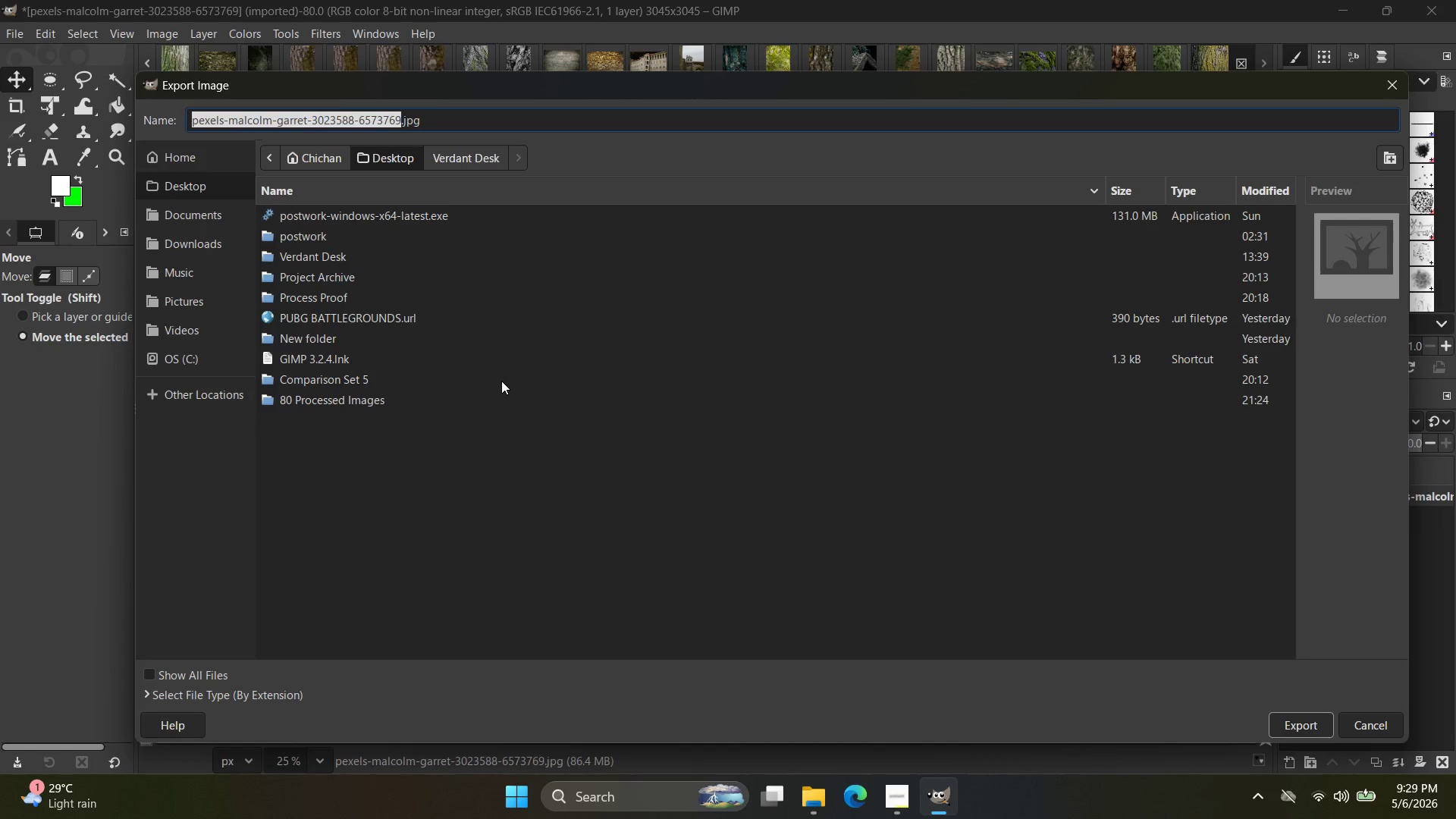 
wait(19.22)
 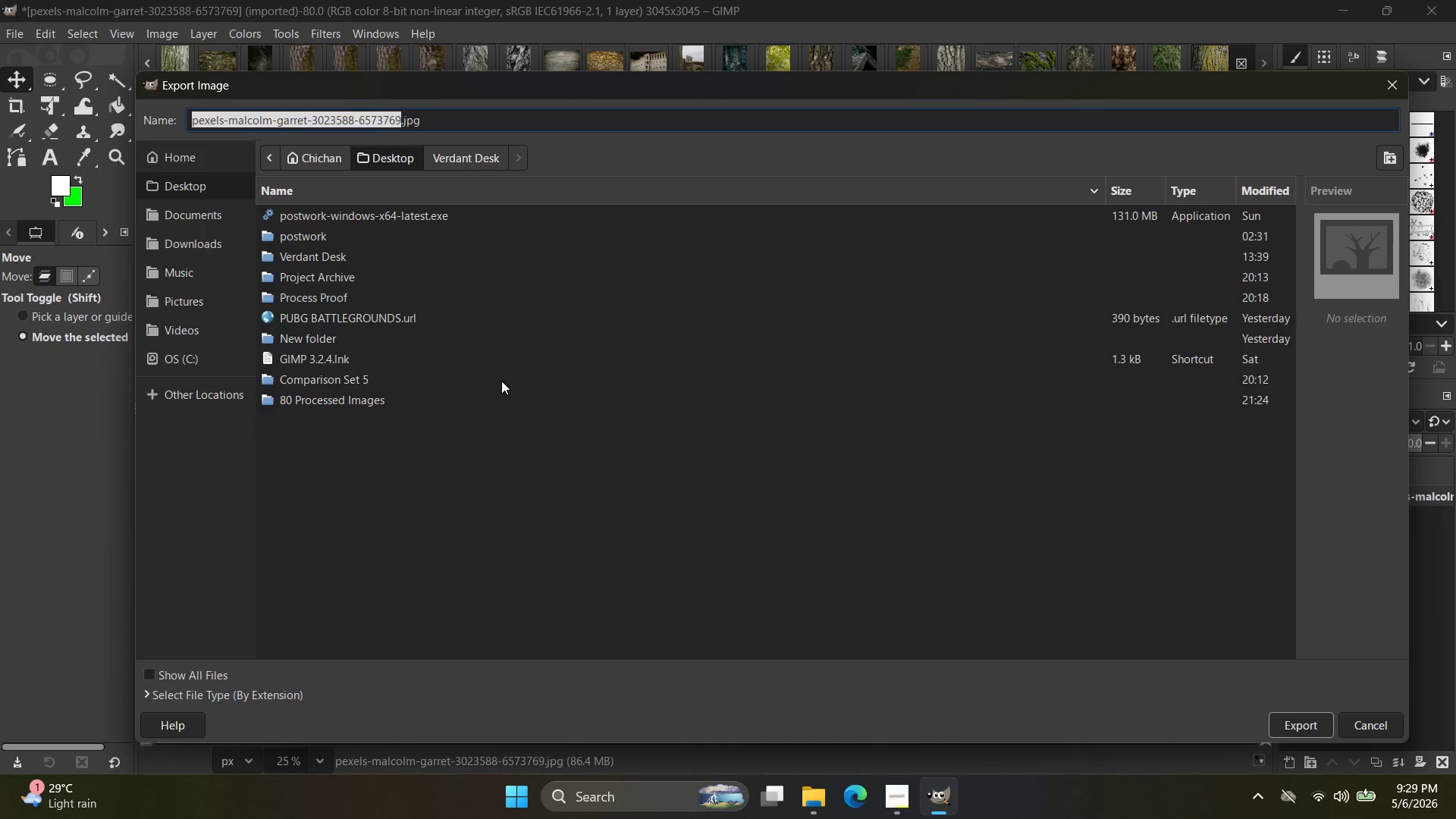 
double_click([451, 391])
 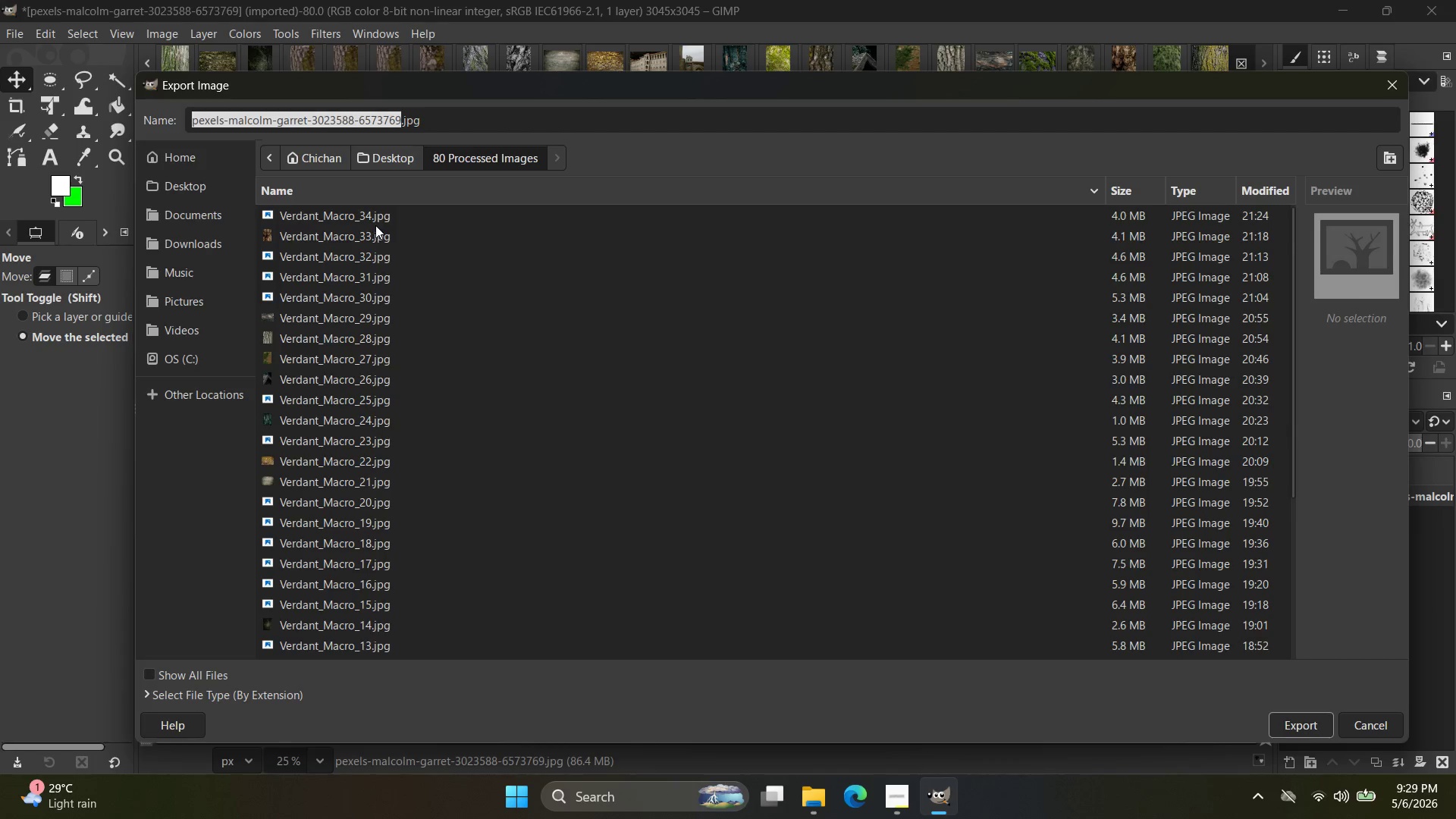 
double_click([377, 220])
 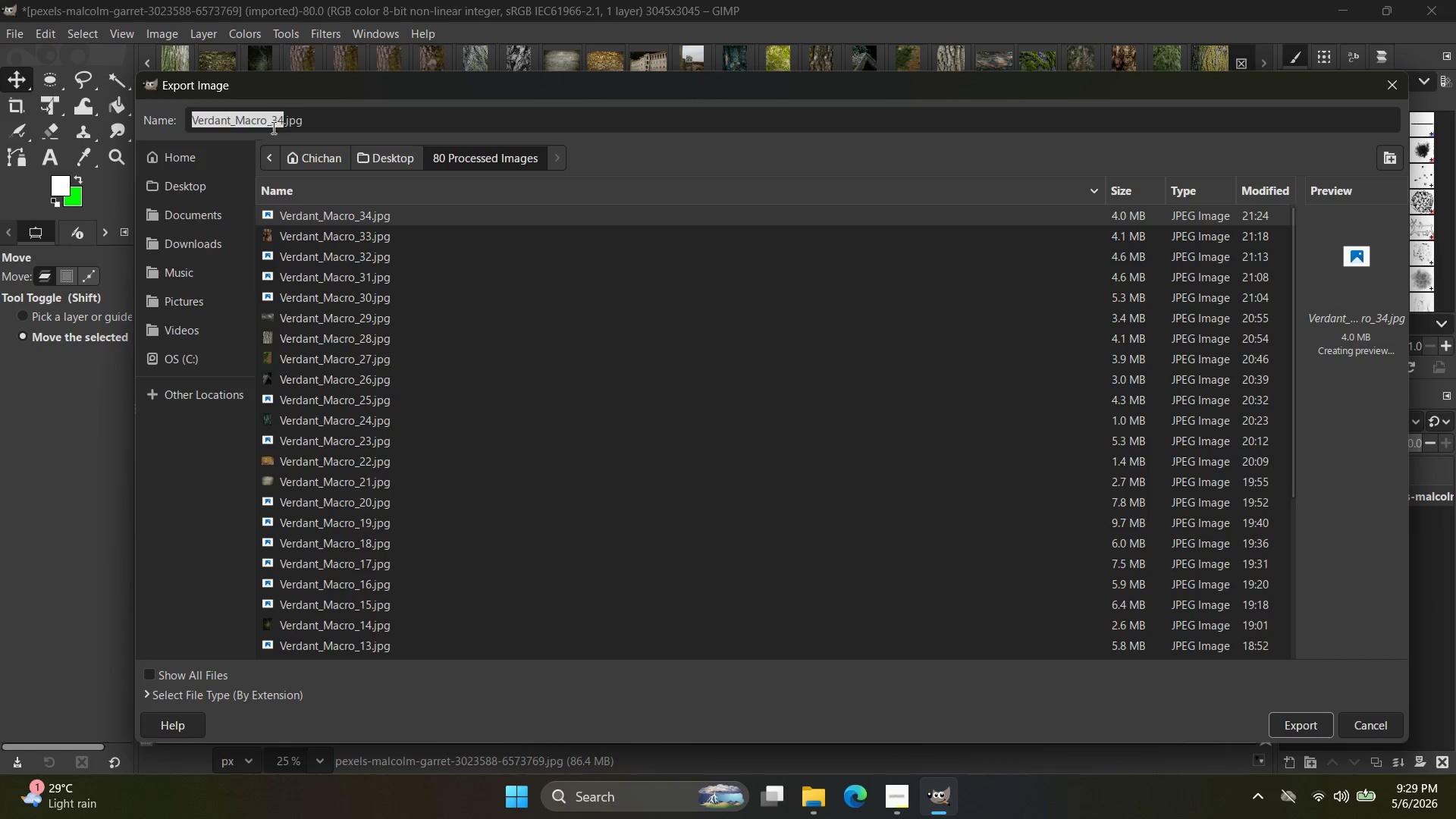 
left_click([284, 121])
 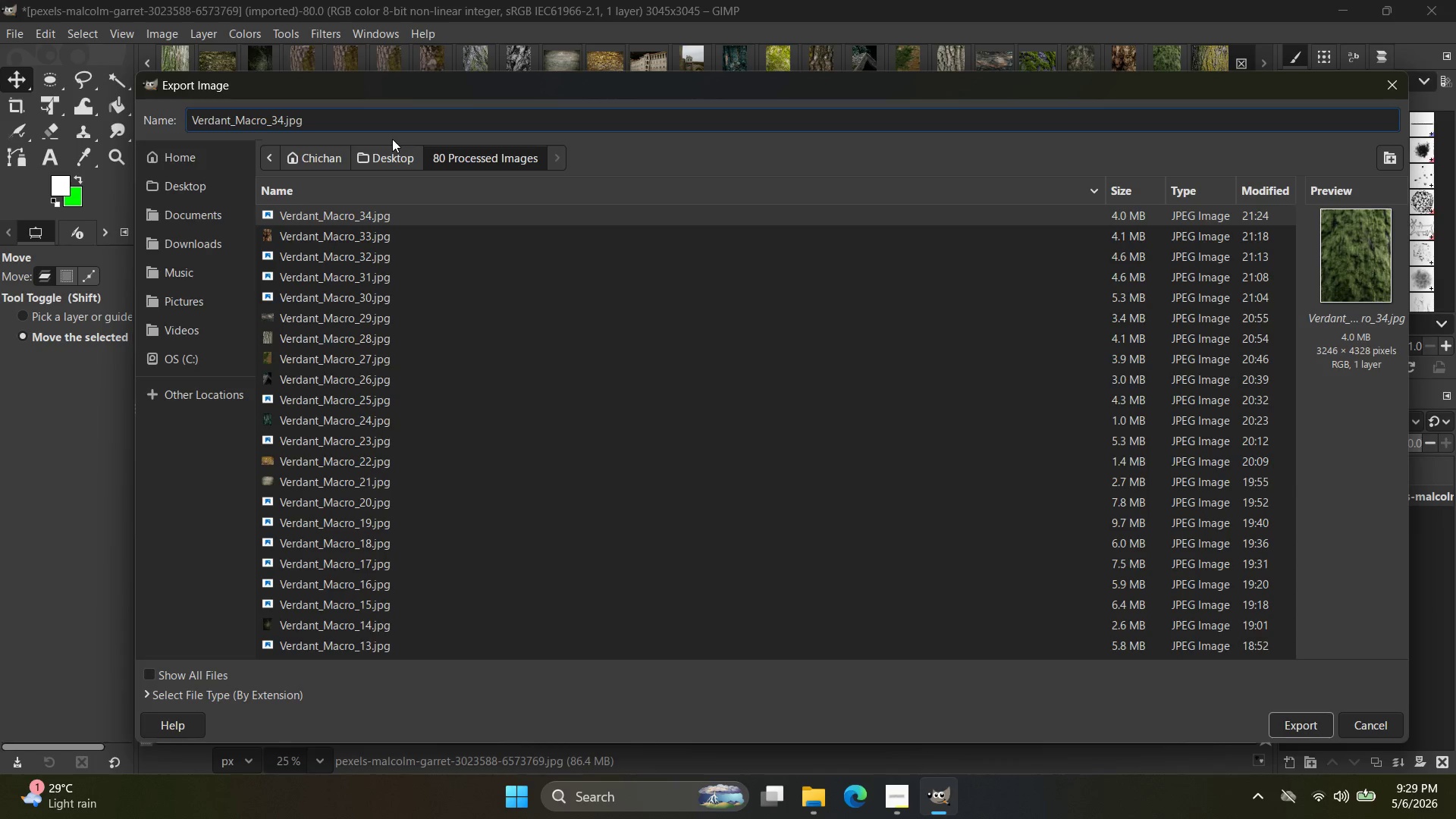 
key(Backspace)
 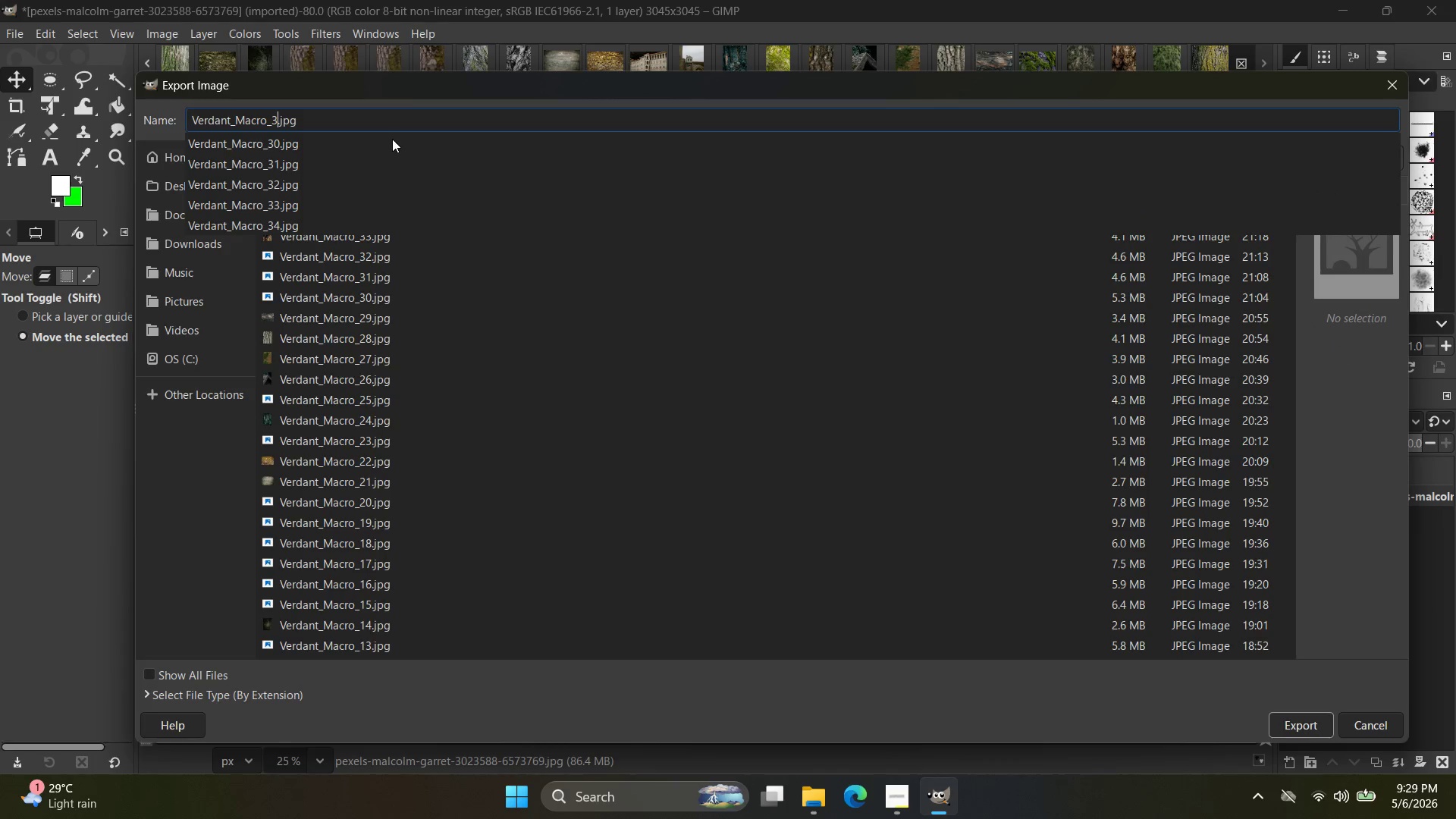 
key(5)
 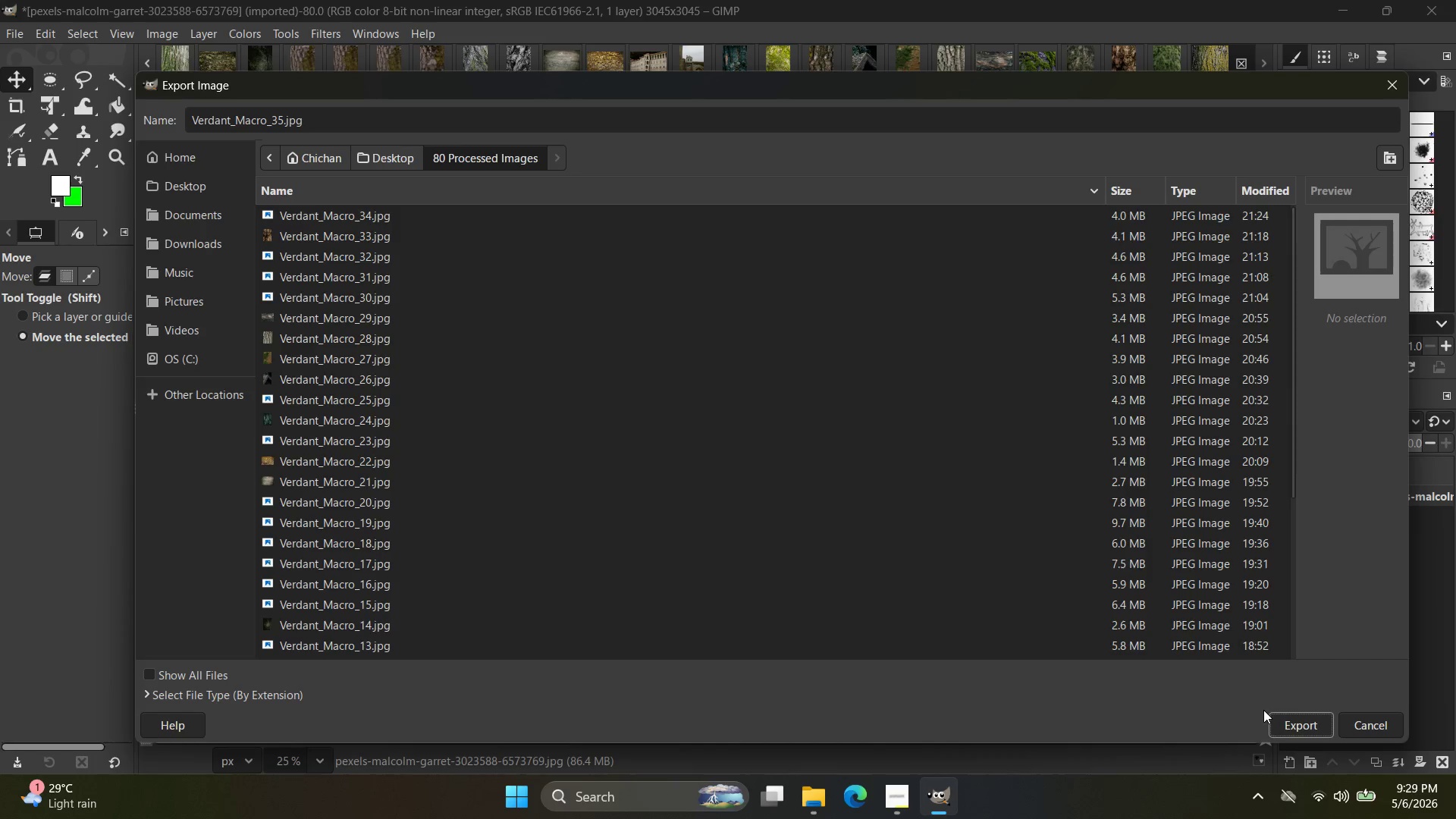 
left_click([880, 811])